 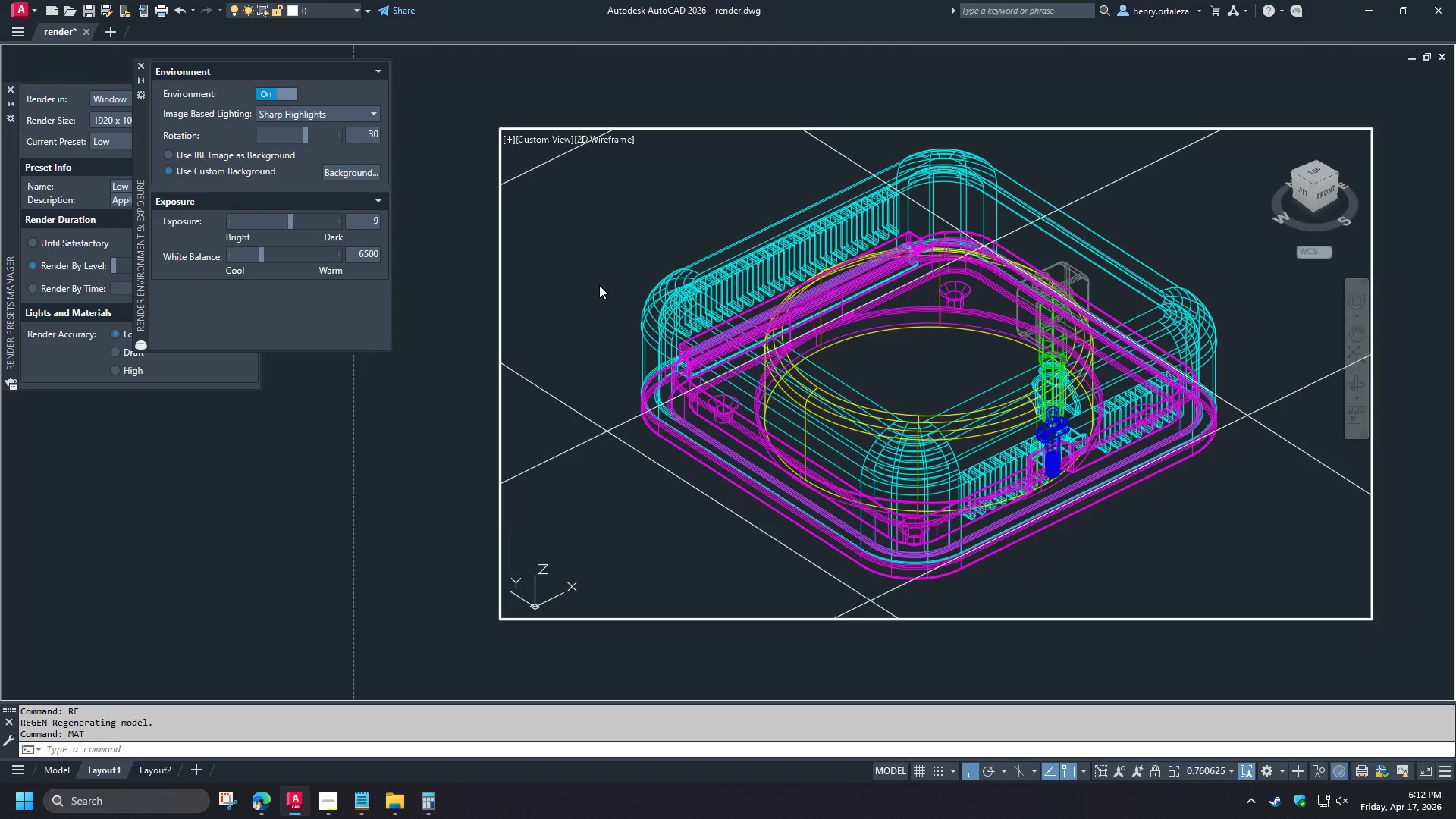 
left_click([1149, 157])
 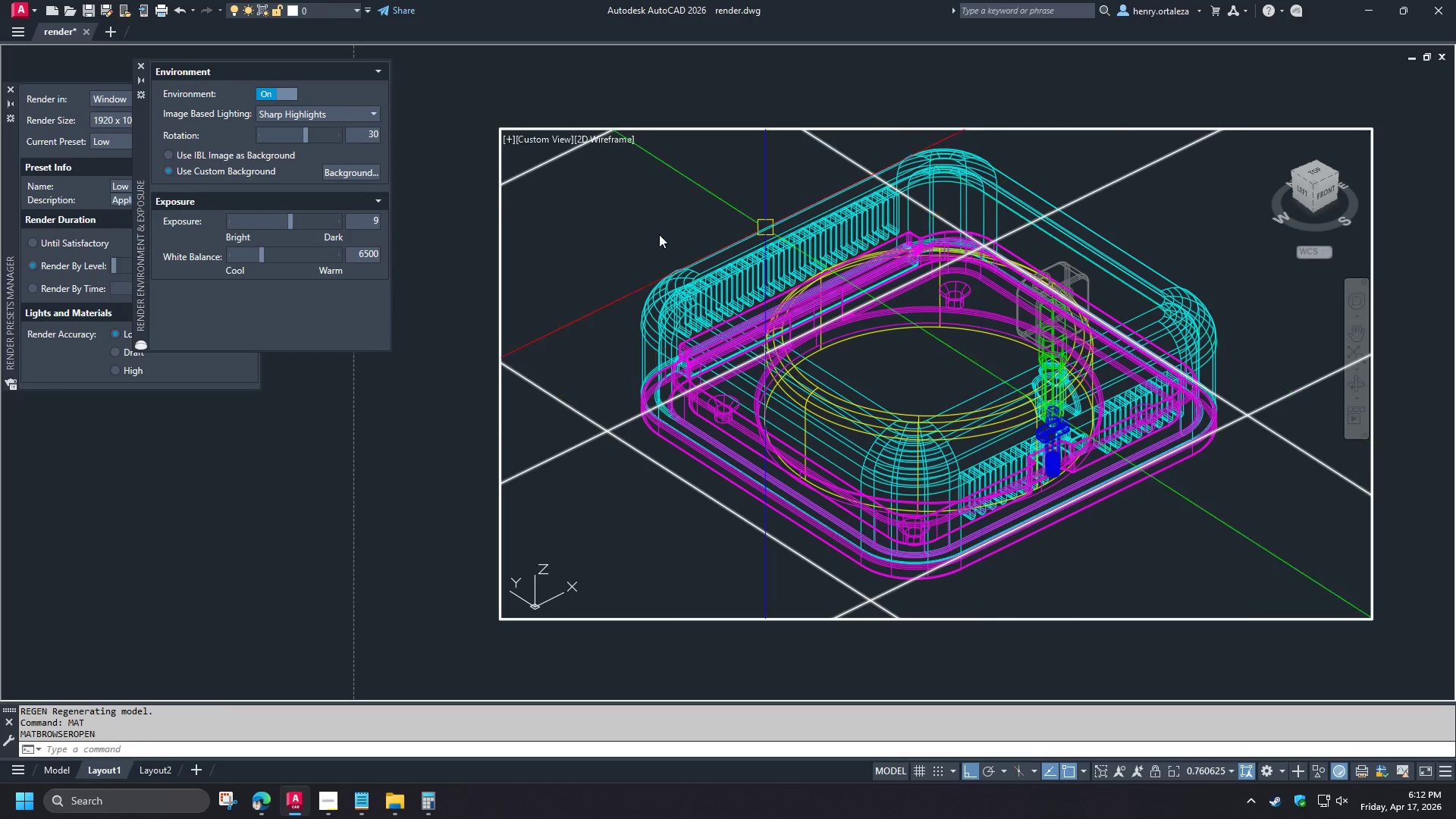 
type(vss 2 rr )
 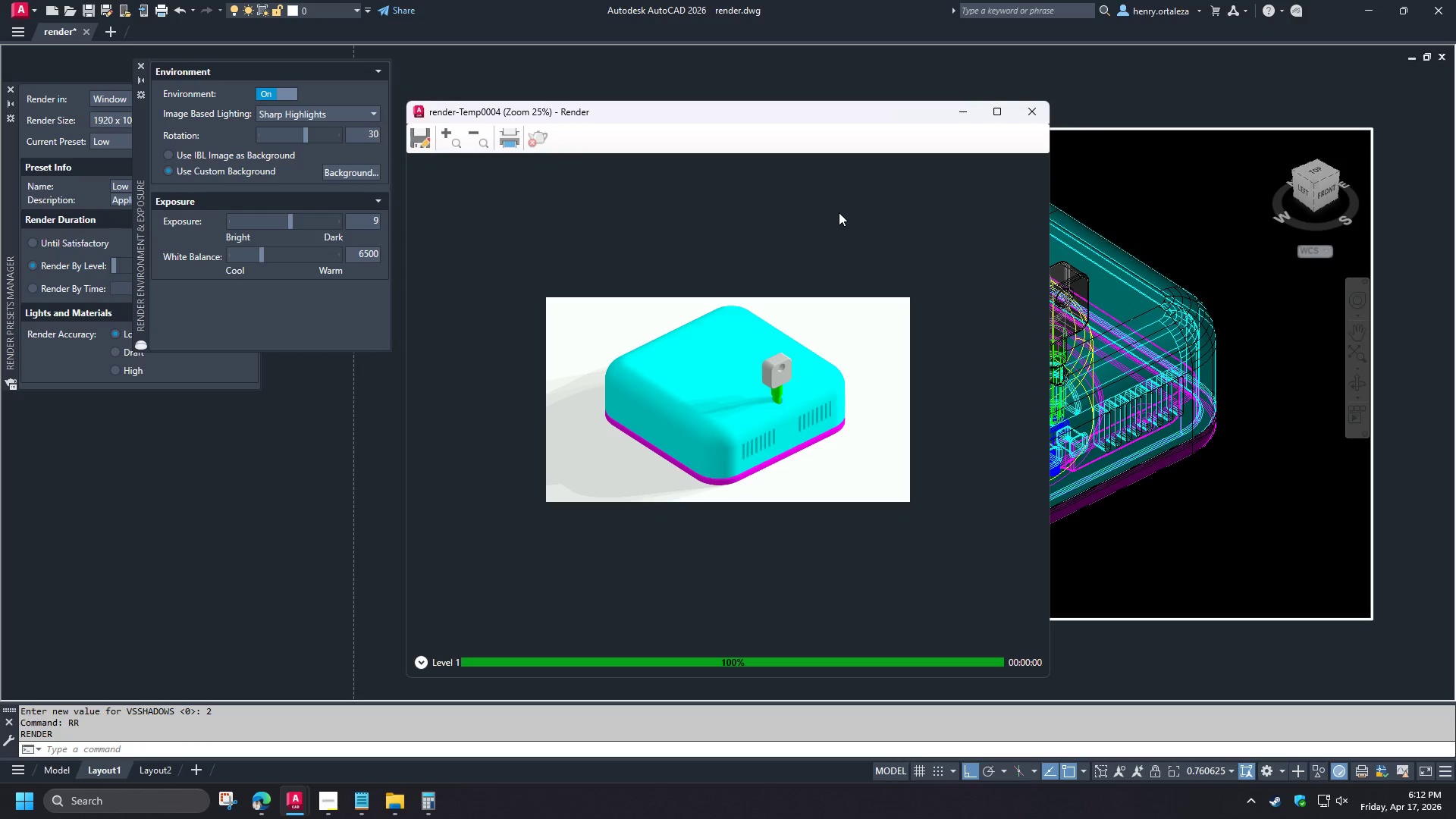 
wait(5.77)
 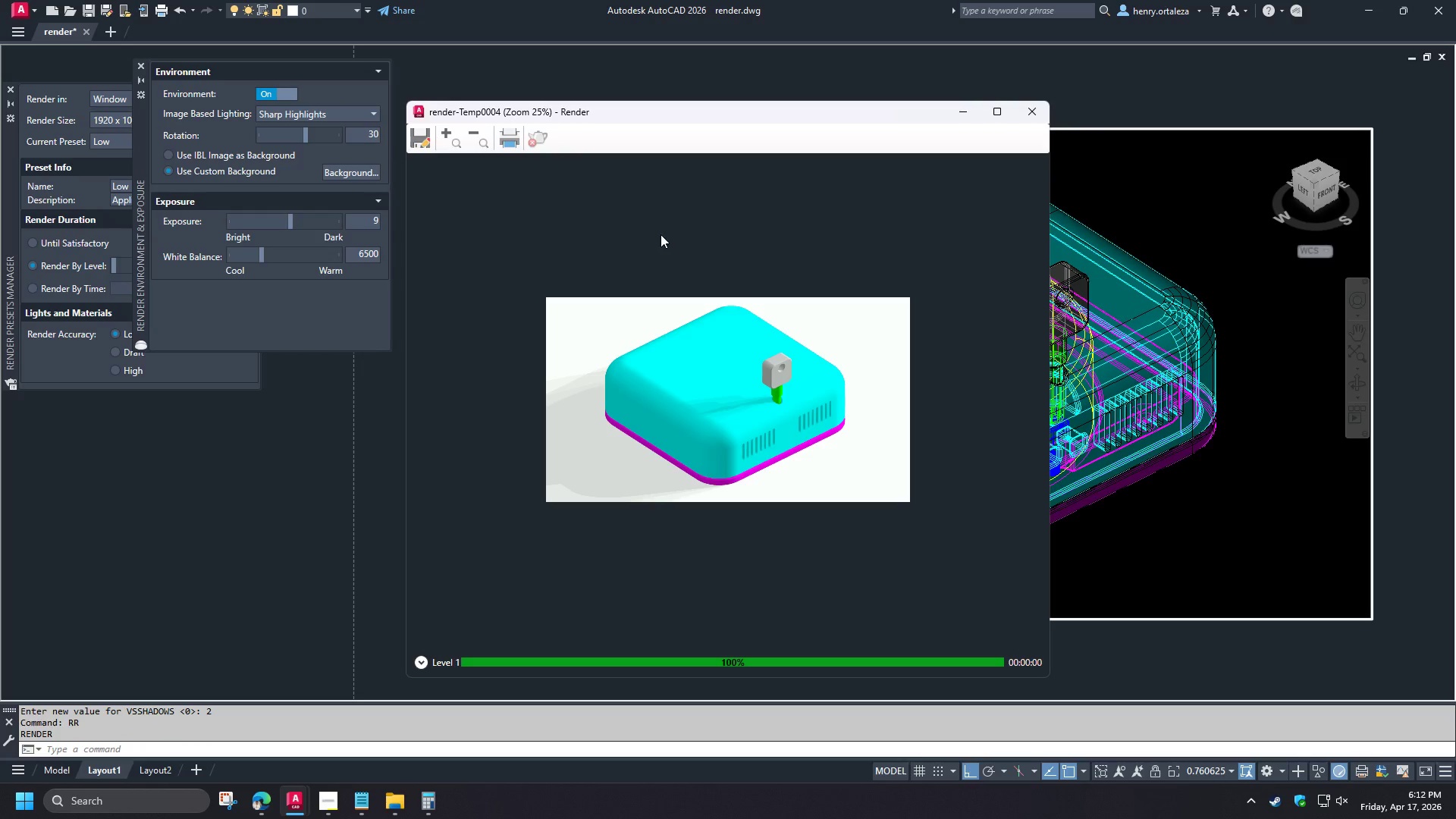 
left_click([1016, 121])
 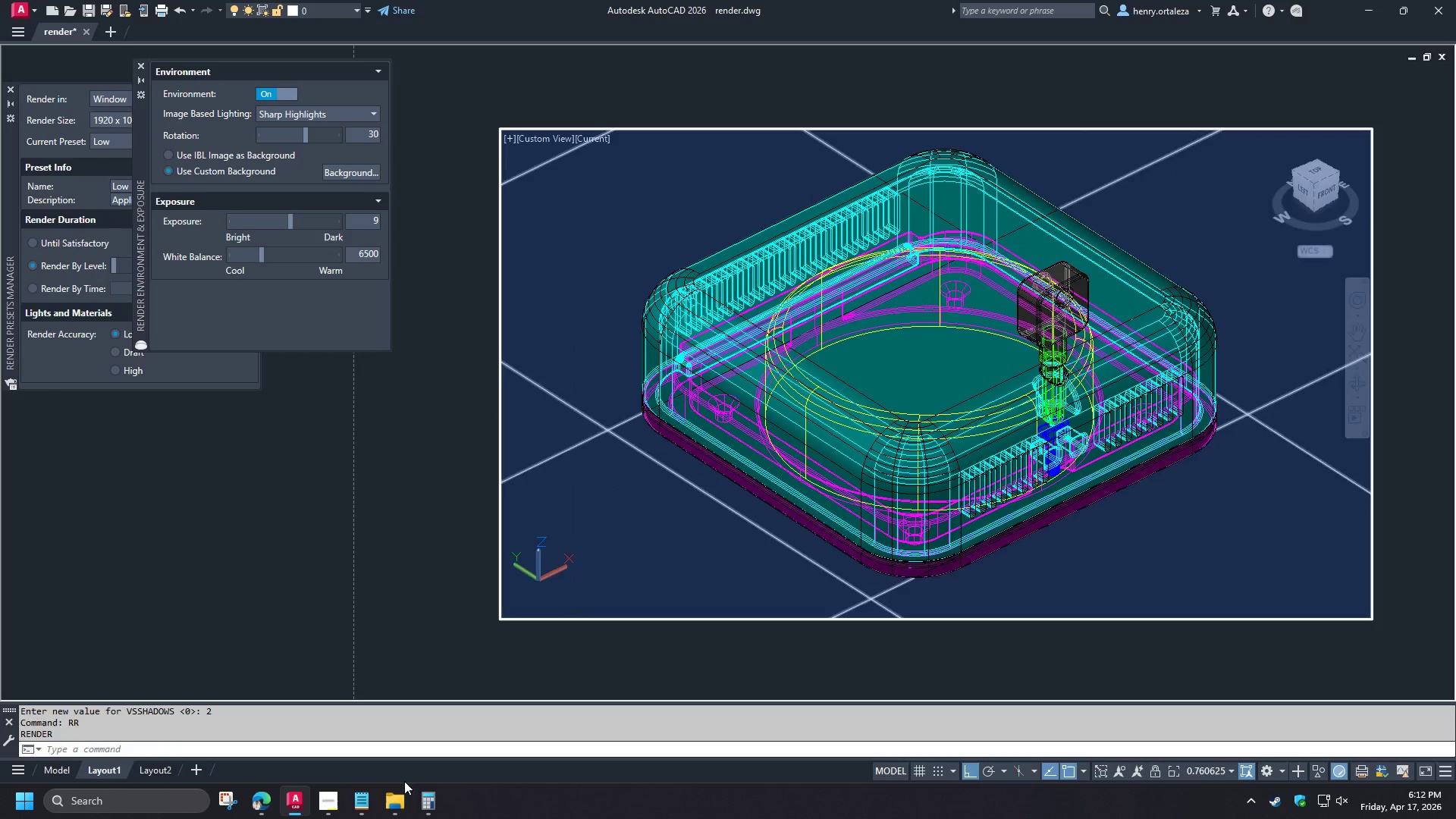 
left_click([331, 808])